 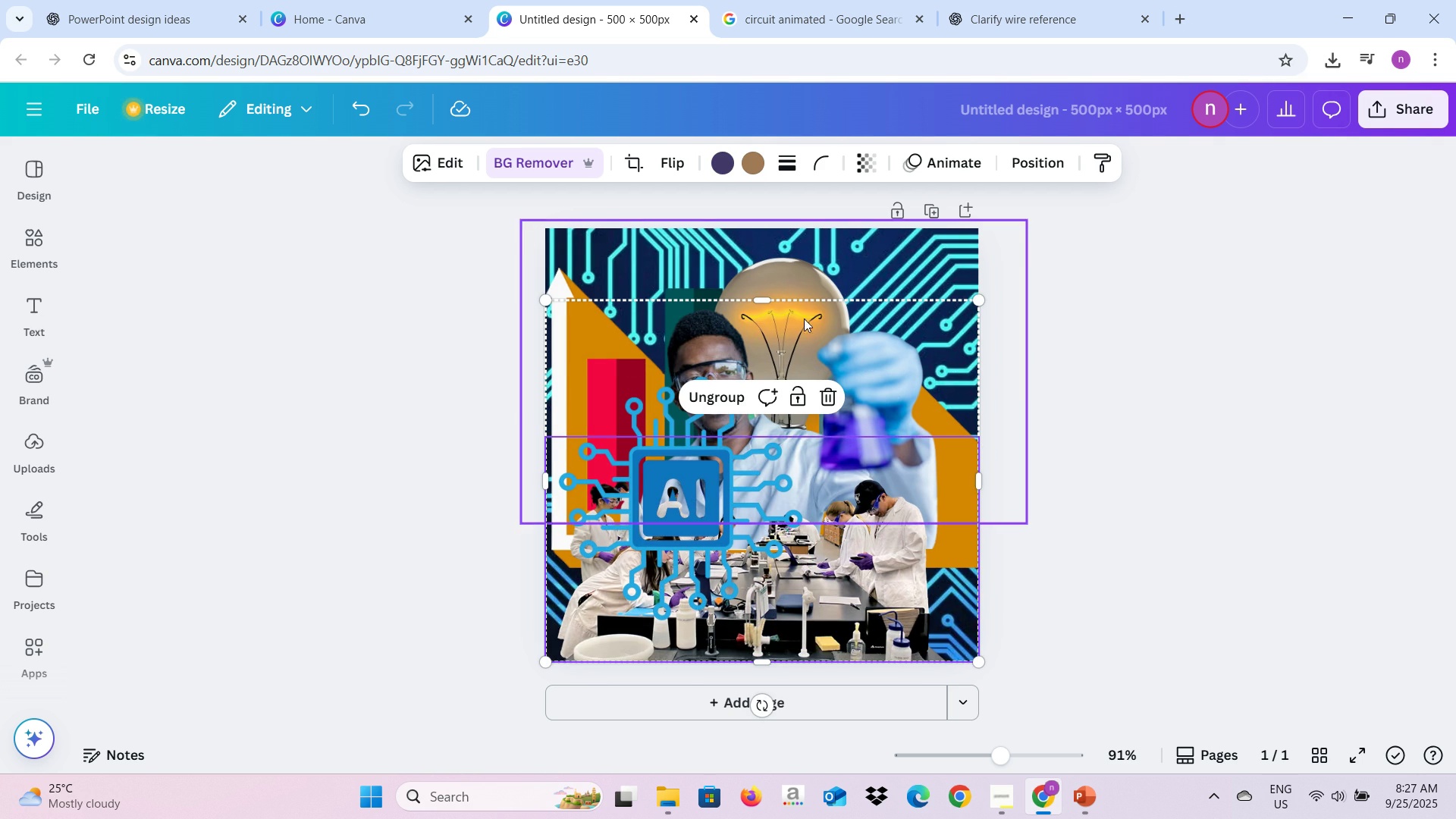 
left_click([419, 163])
 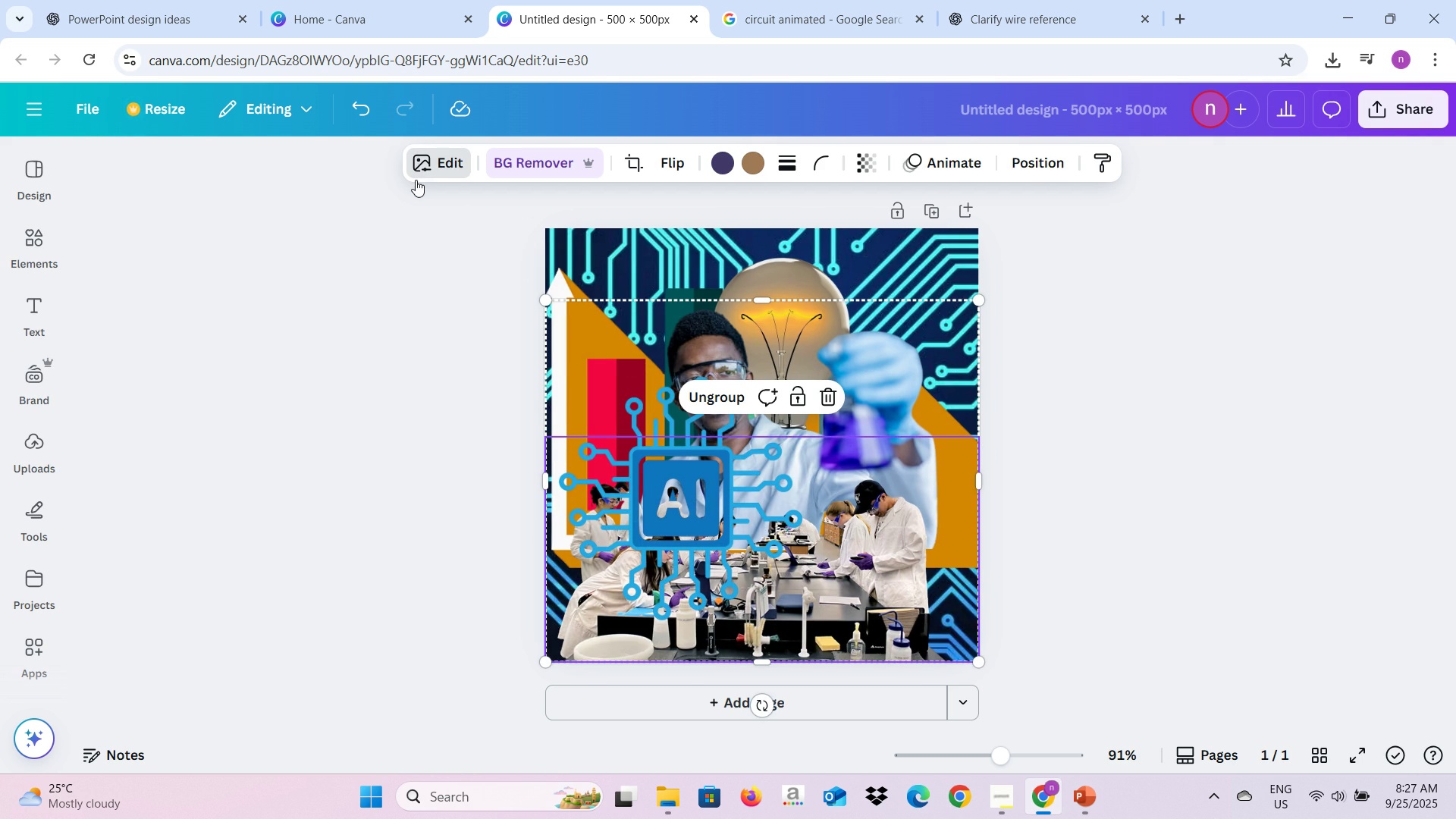 
left_click([434, 163])
 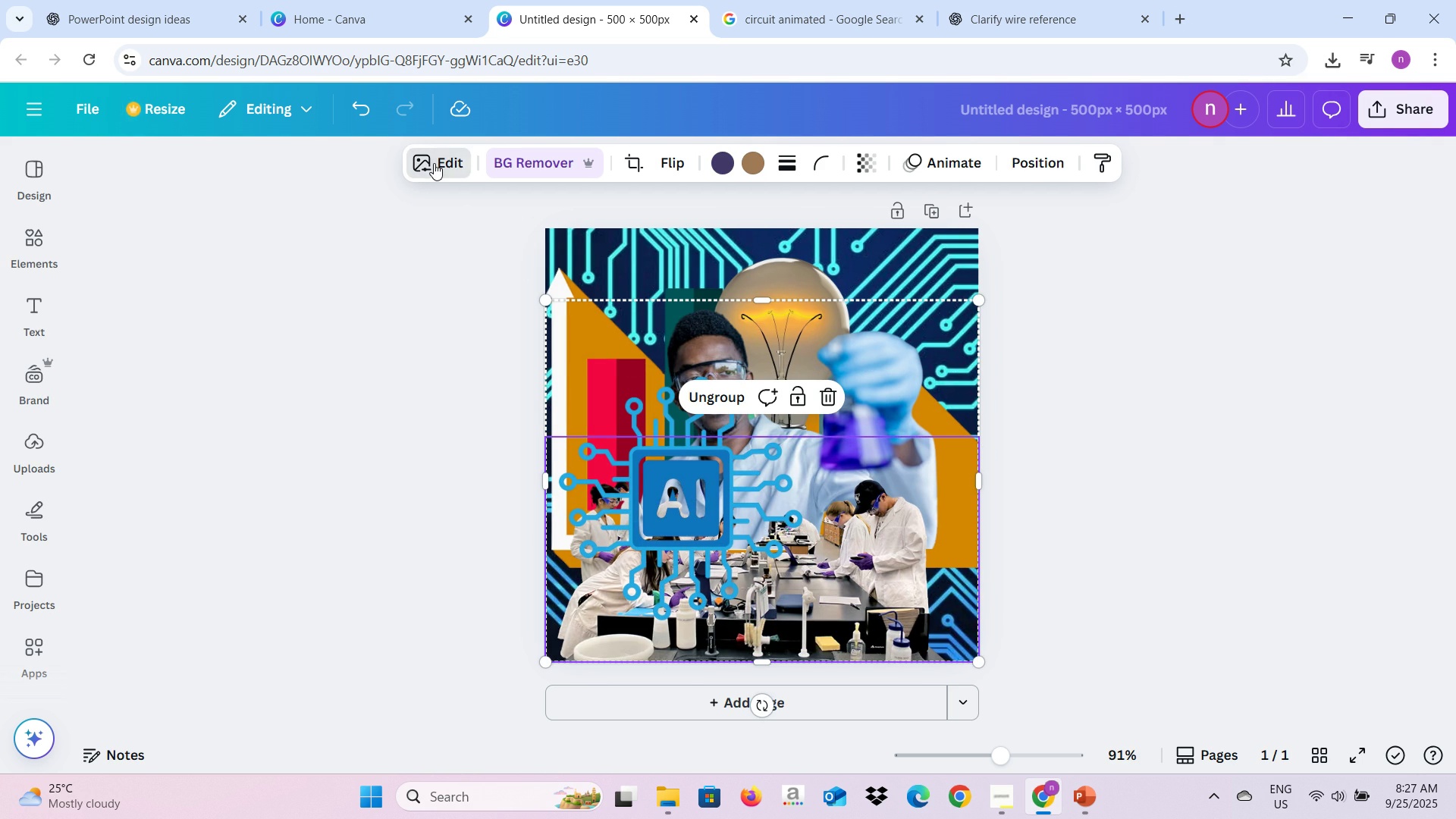 
double_click([434, 163])
 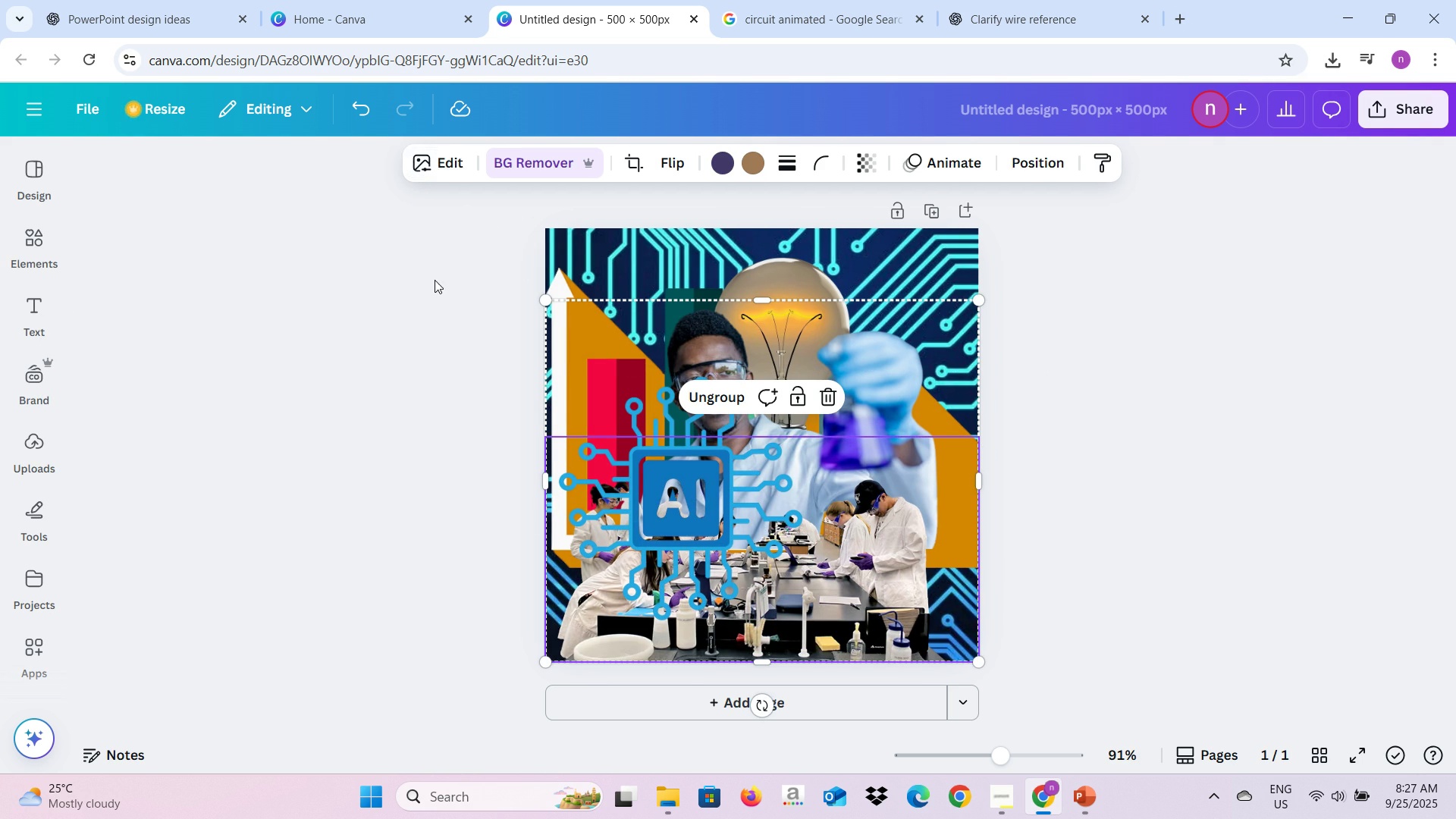 
left_click([435, 280])
 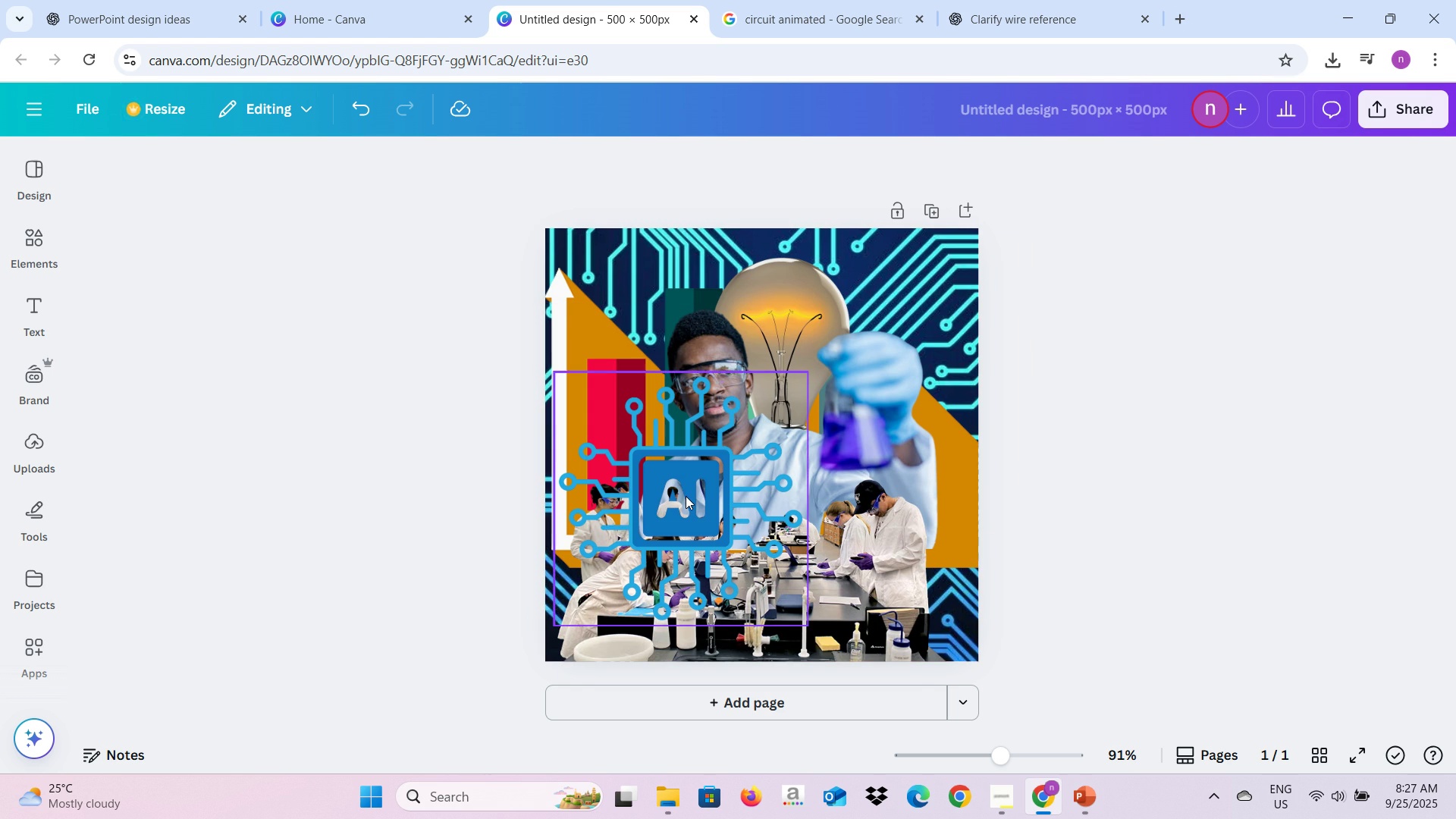 
left_click([686, 496])